 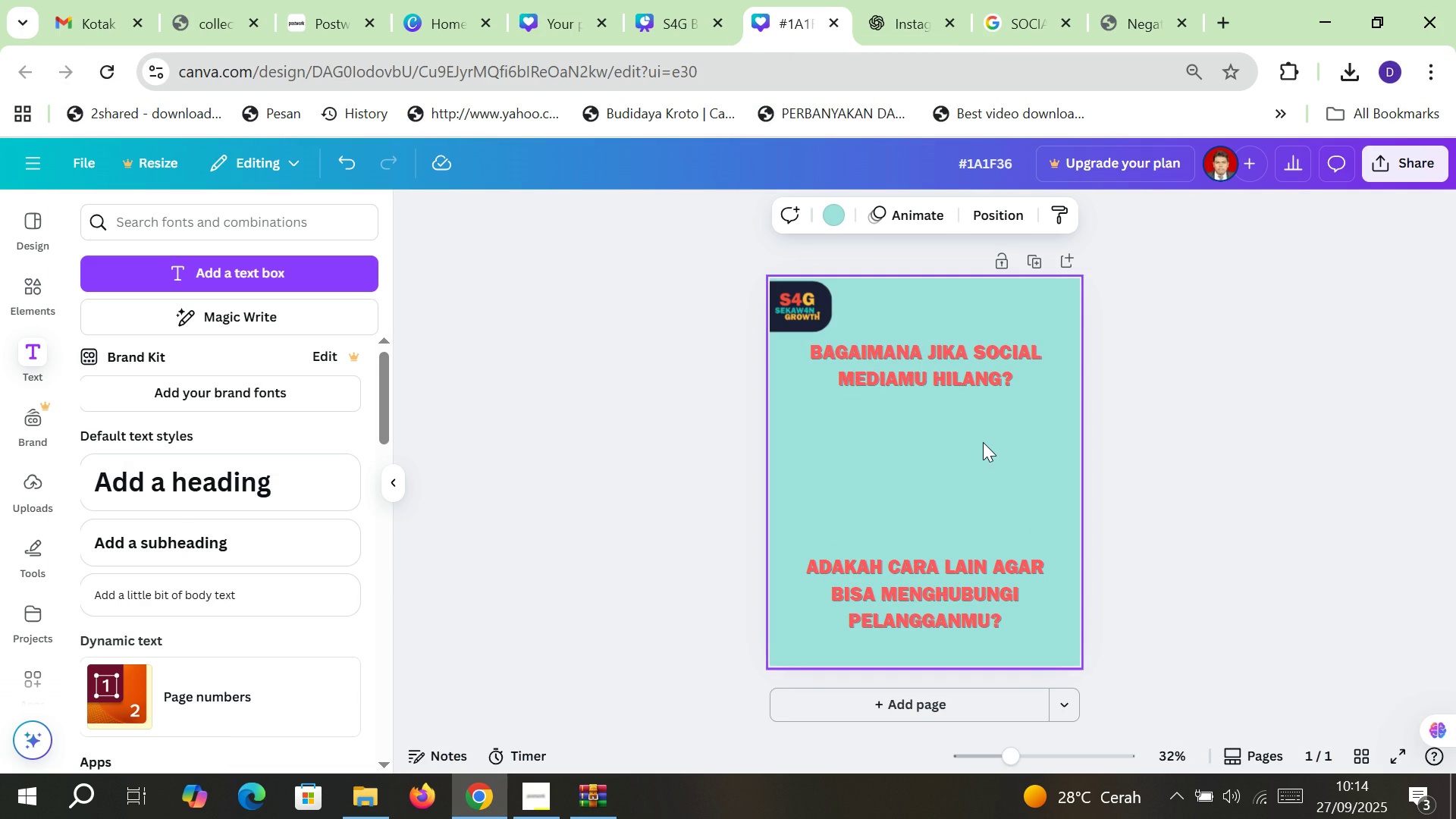 
mouse_move([920, 438])
 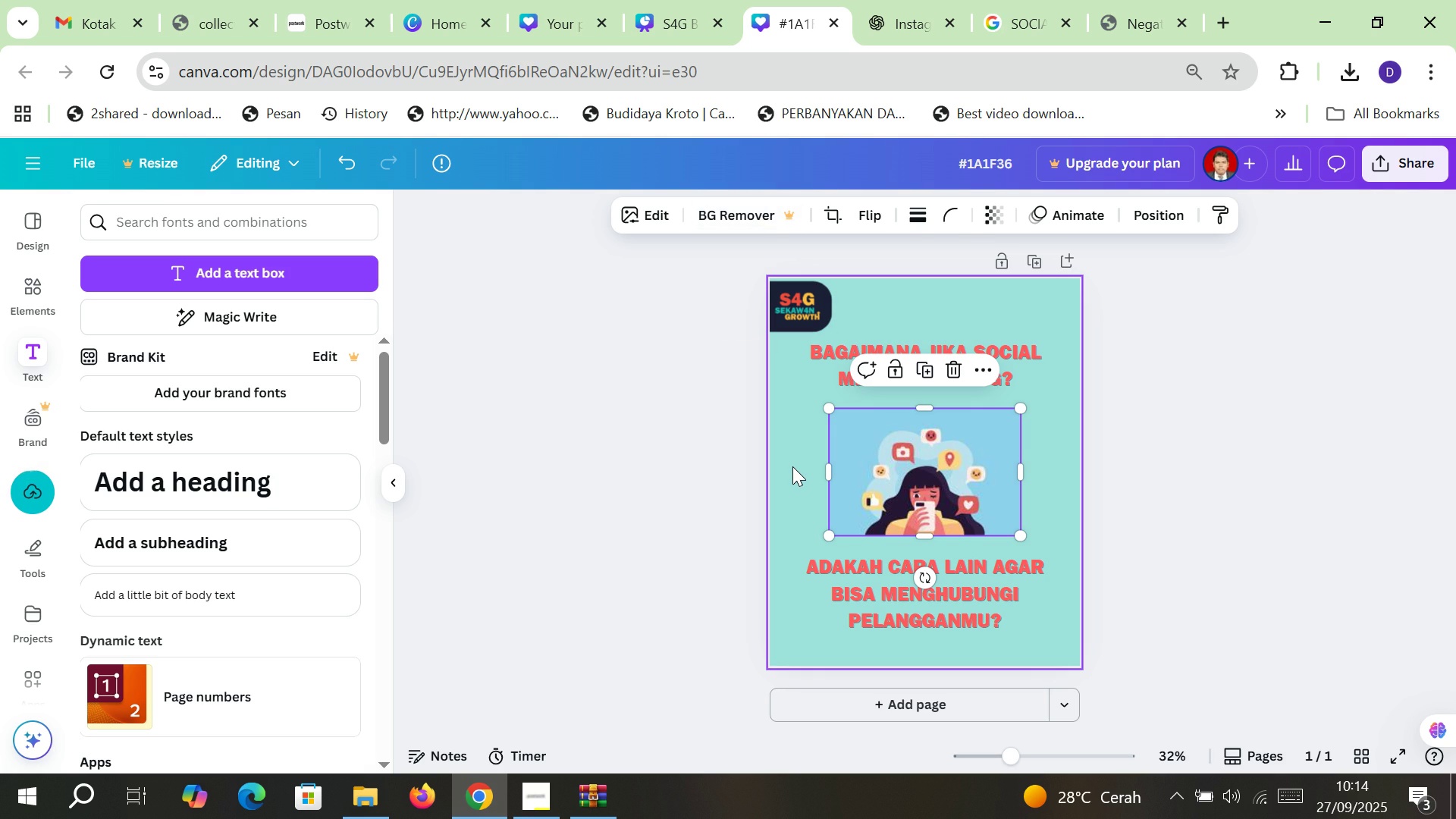 
left_click([792, 466])
 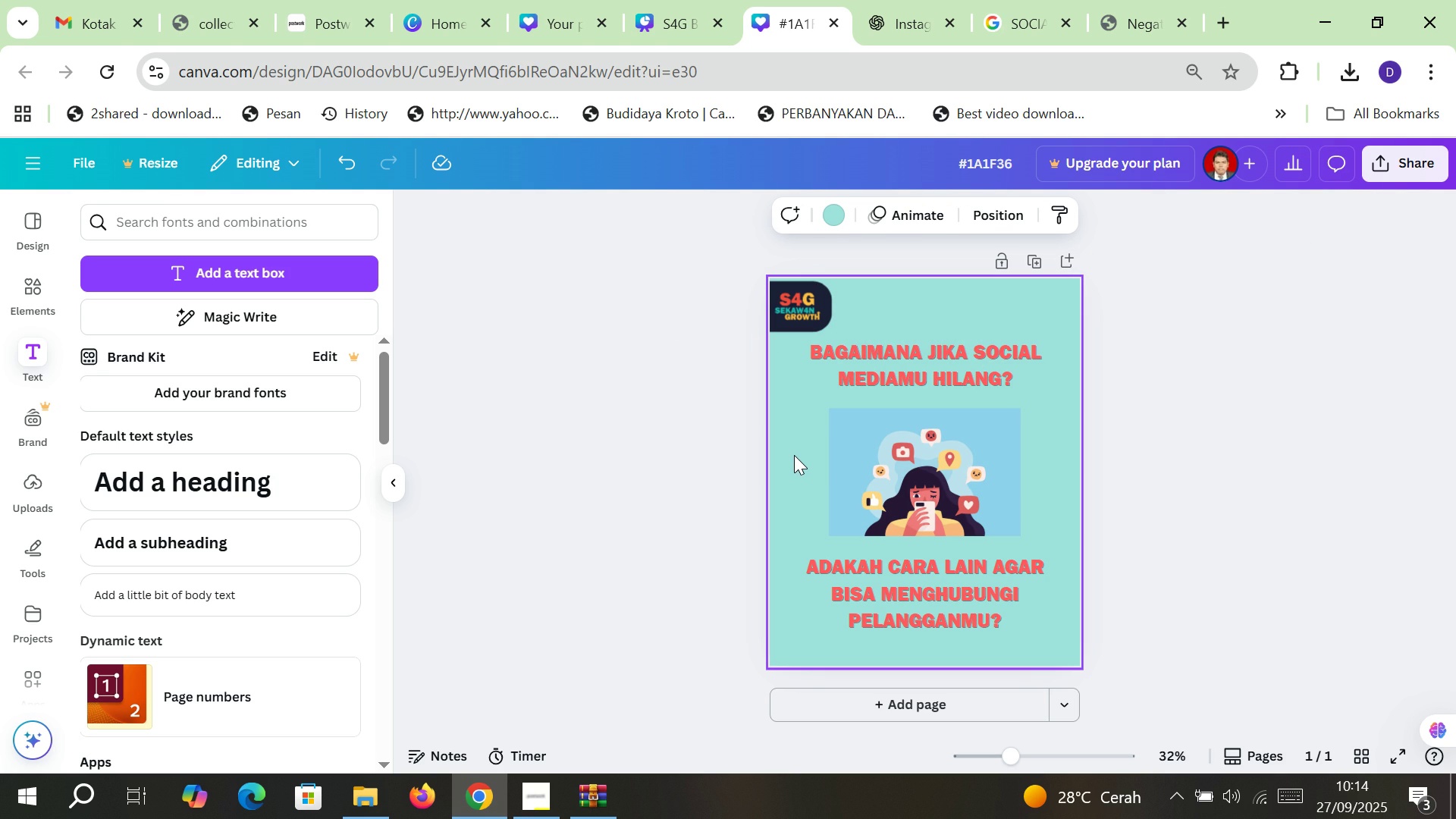 
left_click([794, 455])
 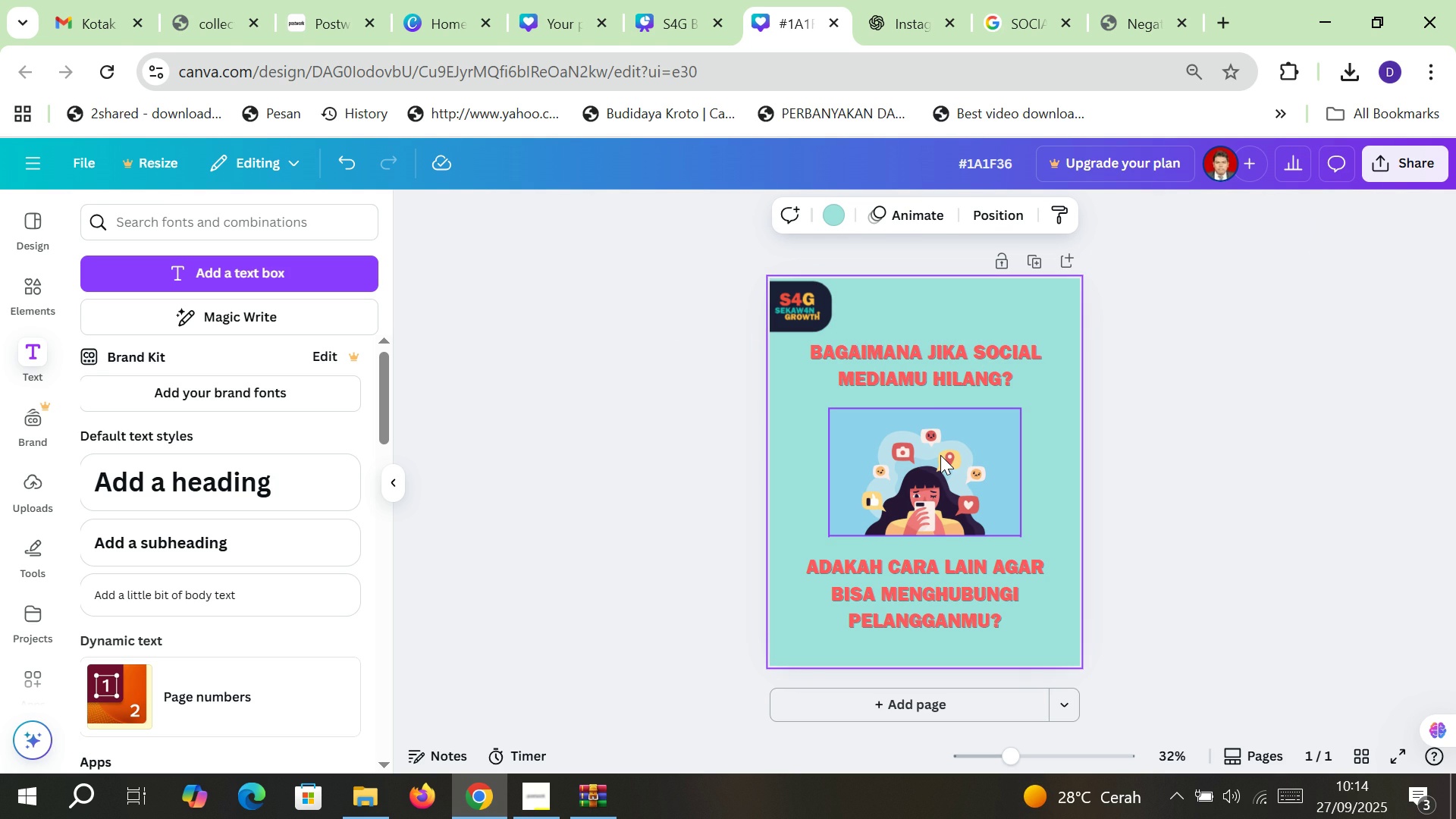 
left_click([940, 455])
 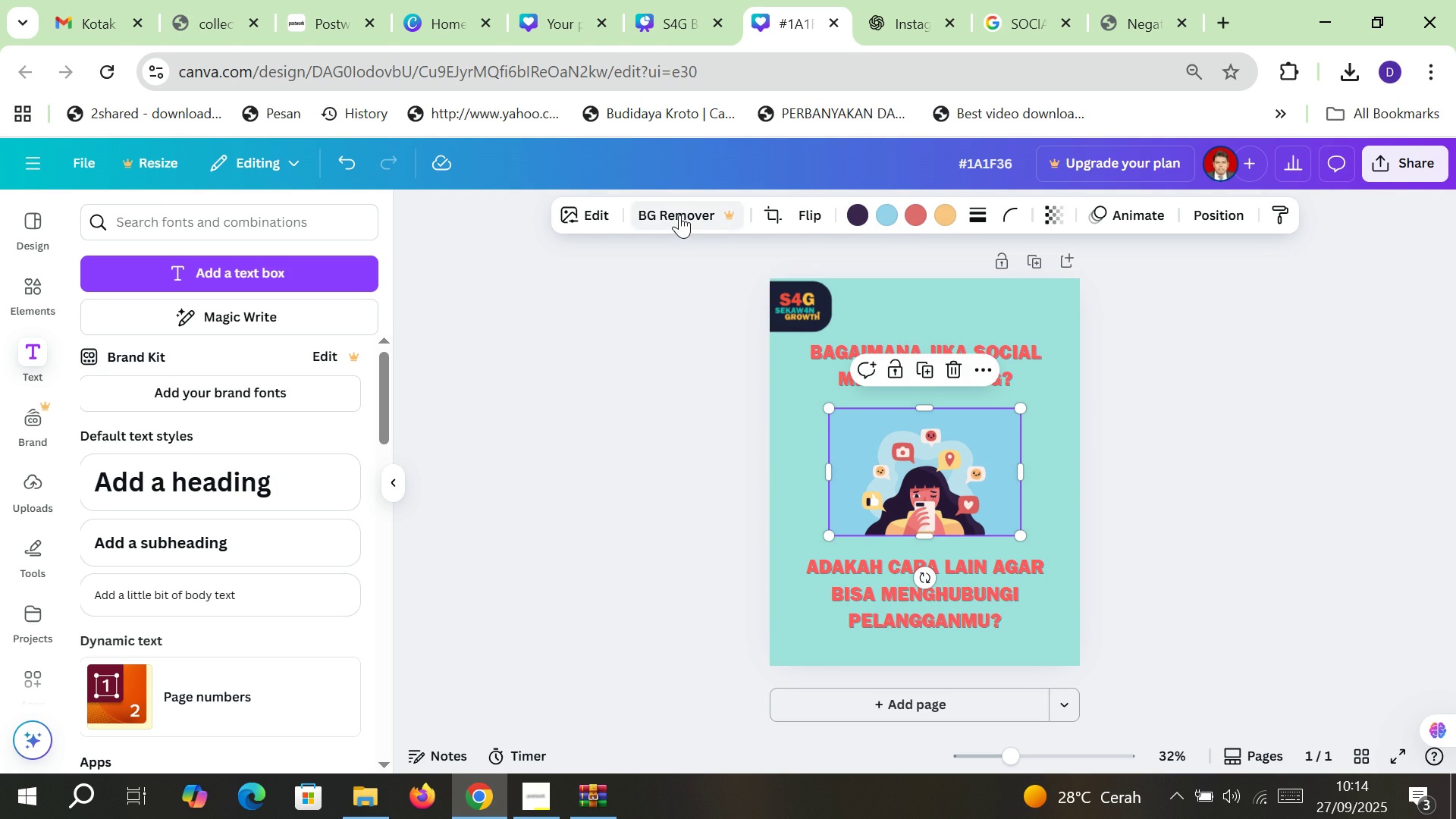 
left_click([679, 215])
 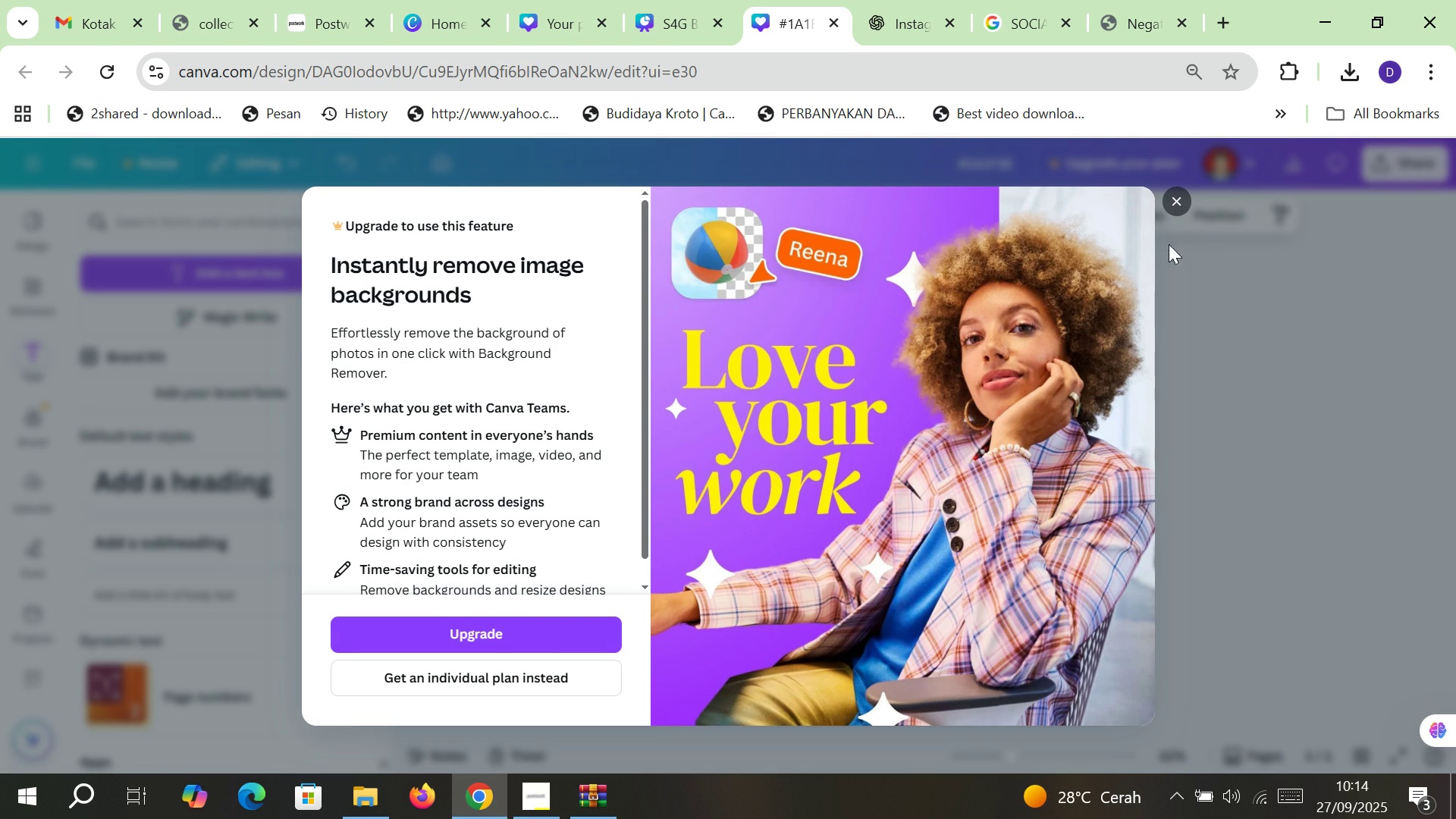 
wait(5.78)
 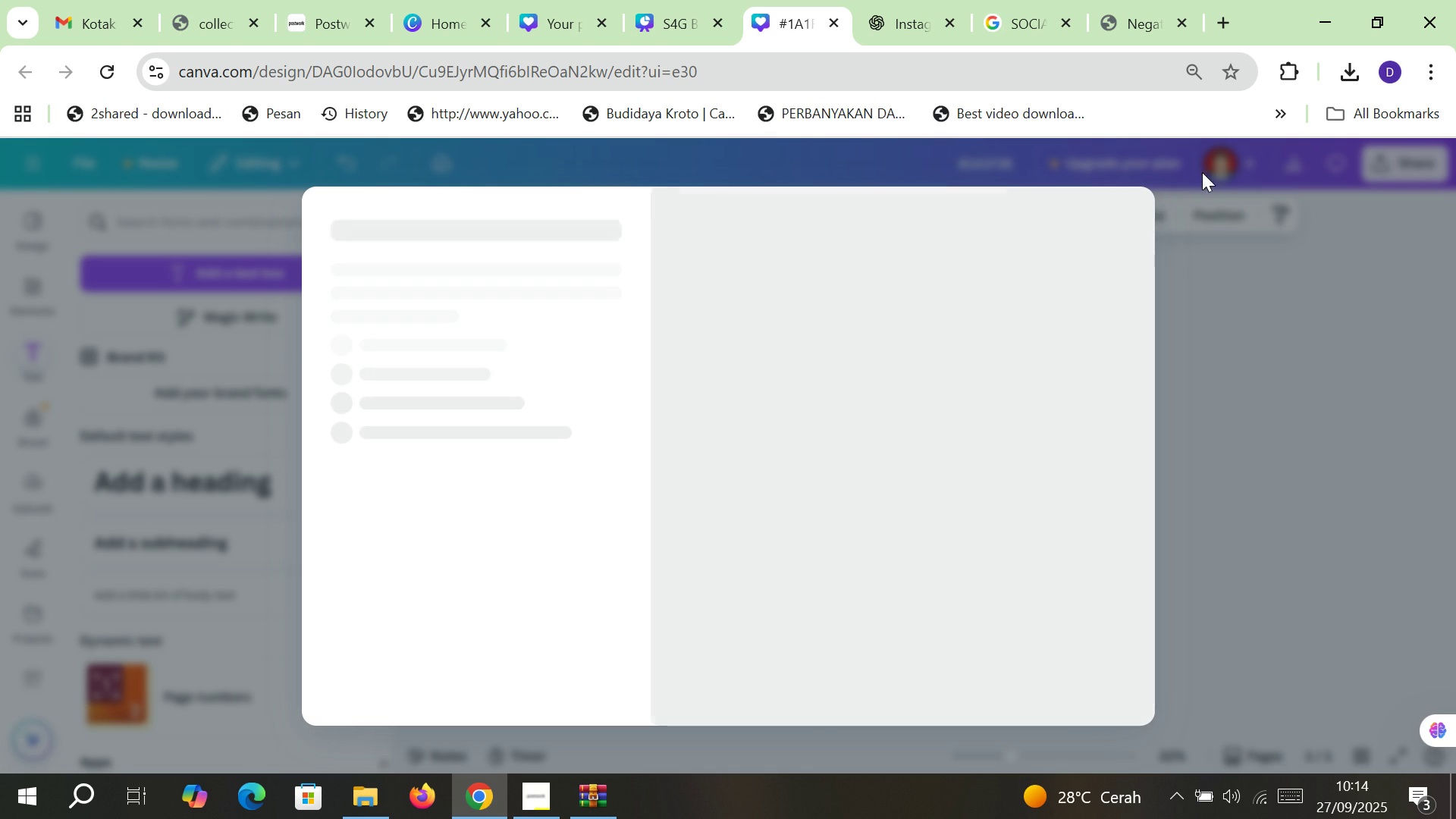 
scroll: coordinate [548, 610], scroll_direction: down, amount: 5.0
 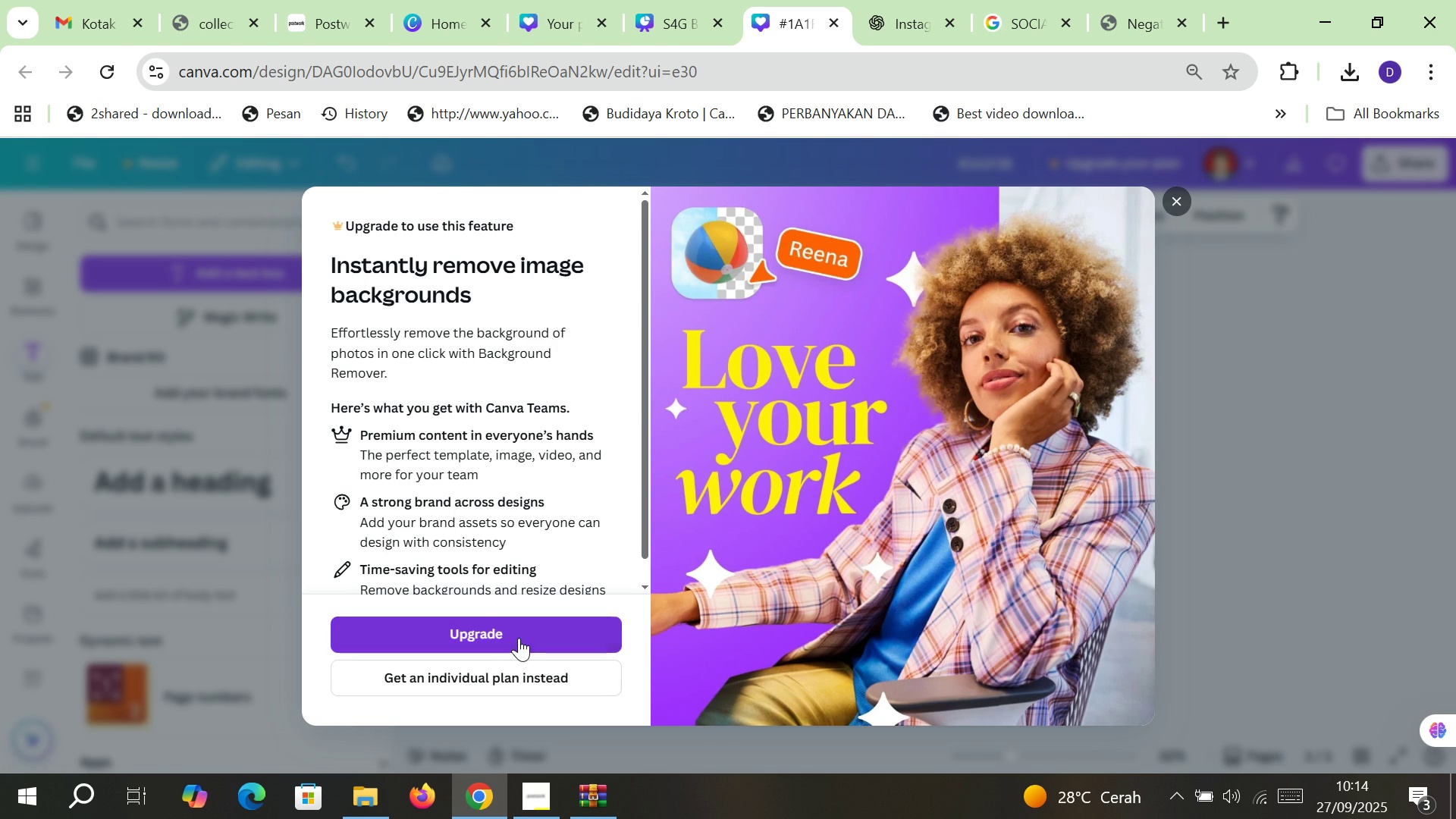 
left_click([519, 638])
 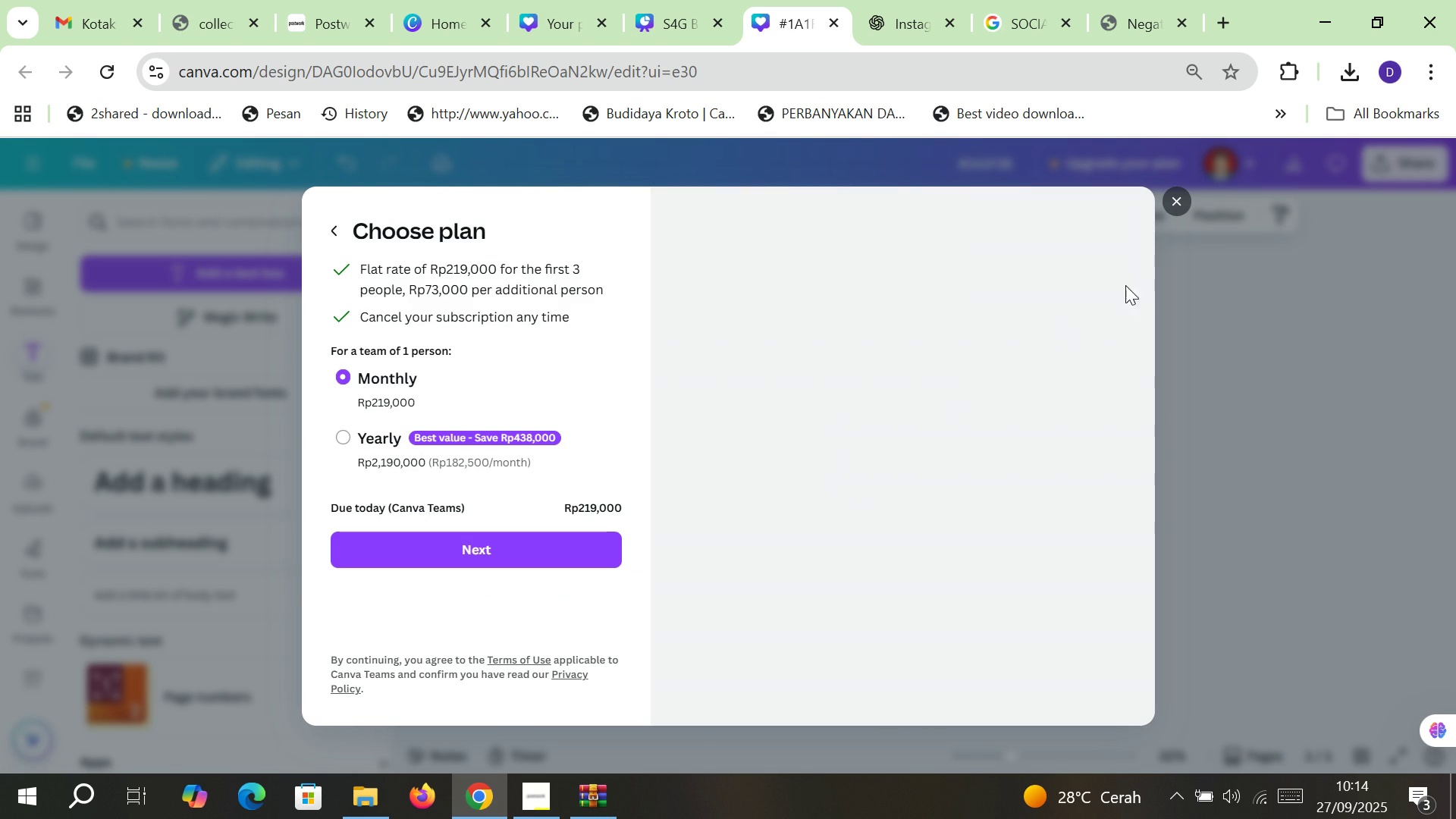 
left_click([1176, 201])
 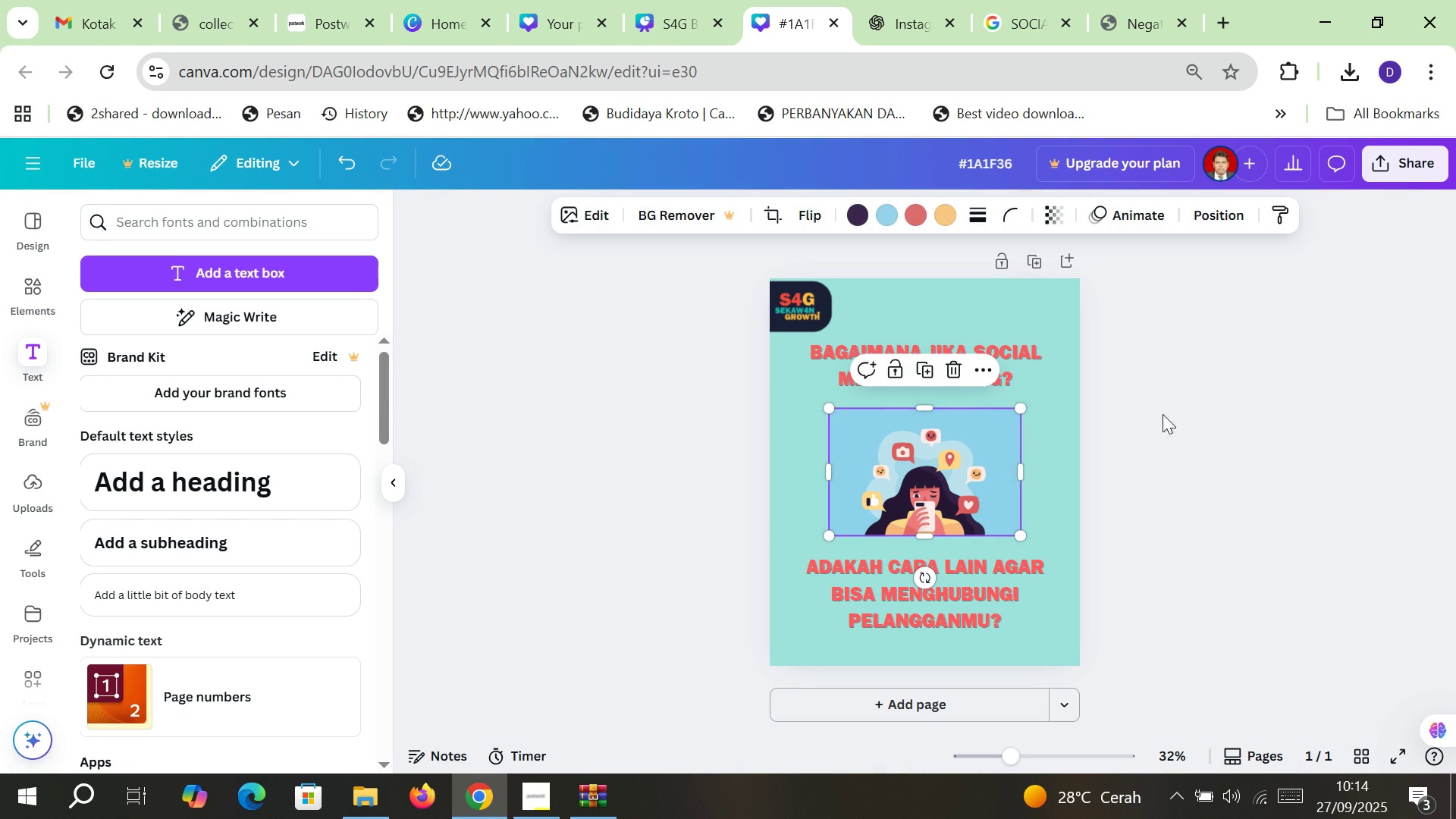 
left_click([1182, 403])
 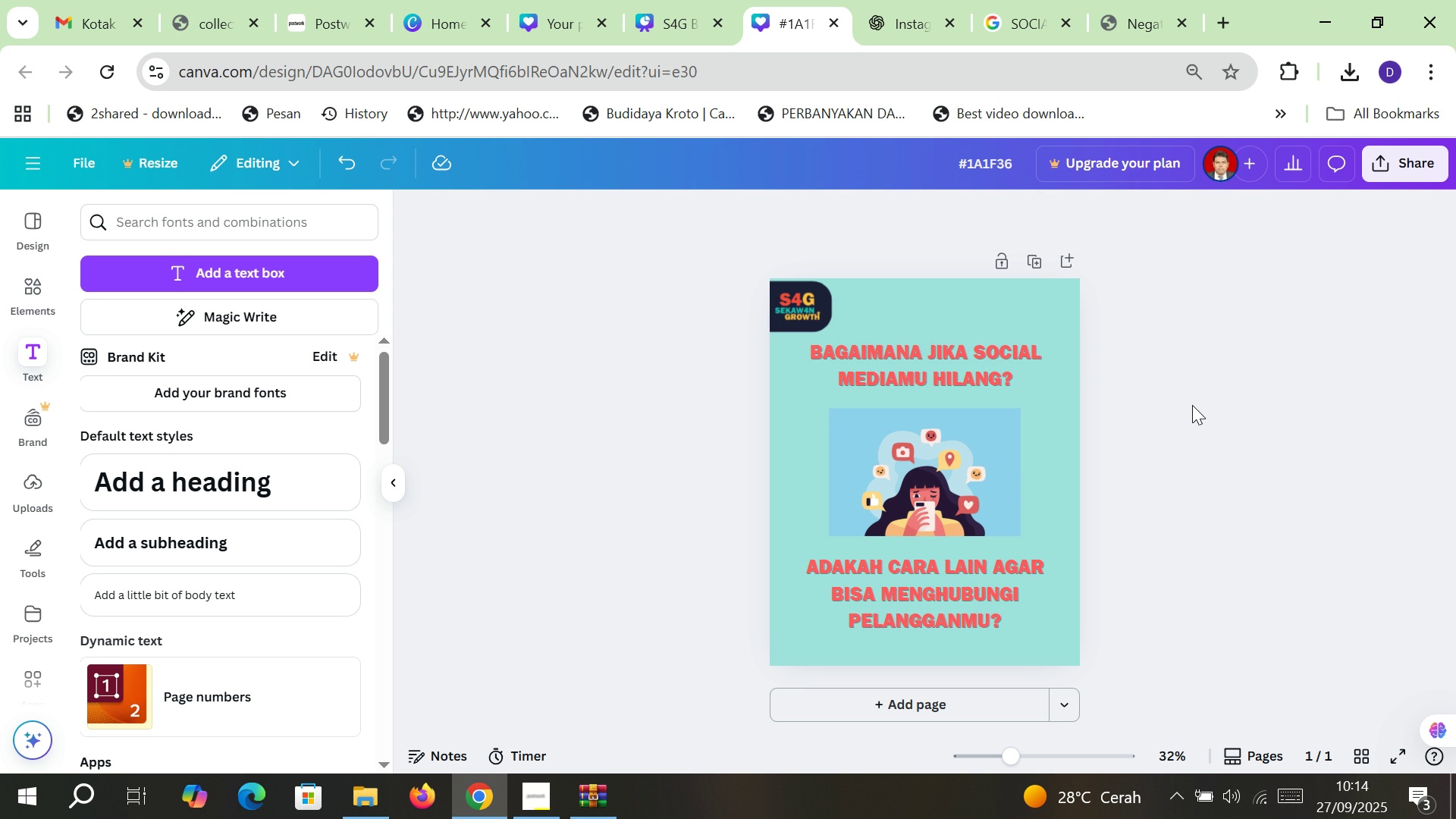 
wait(10.63)
 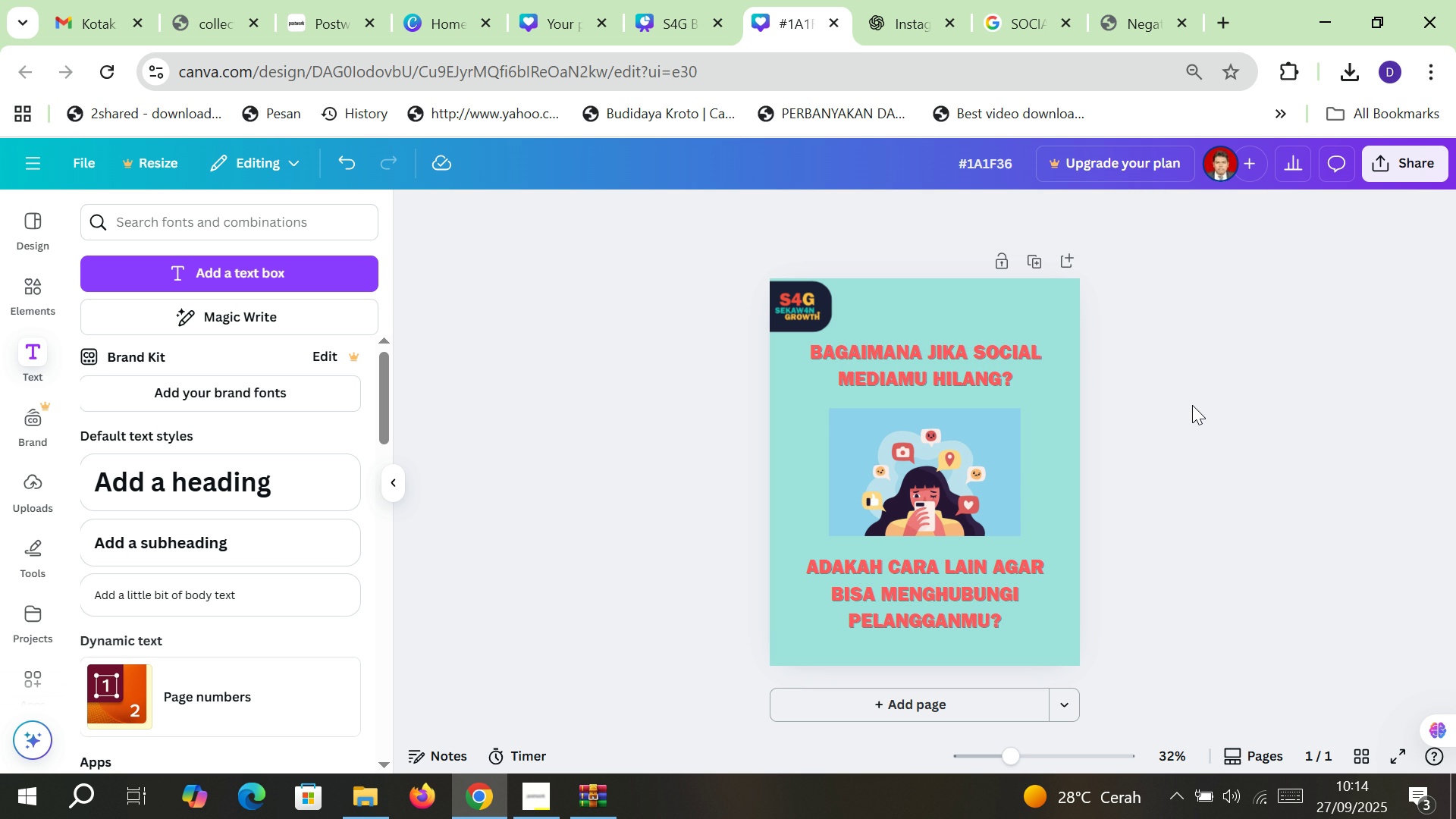 
left_click([902, 441])
 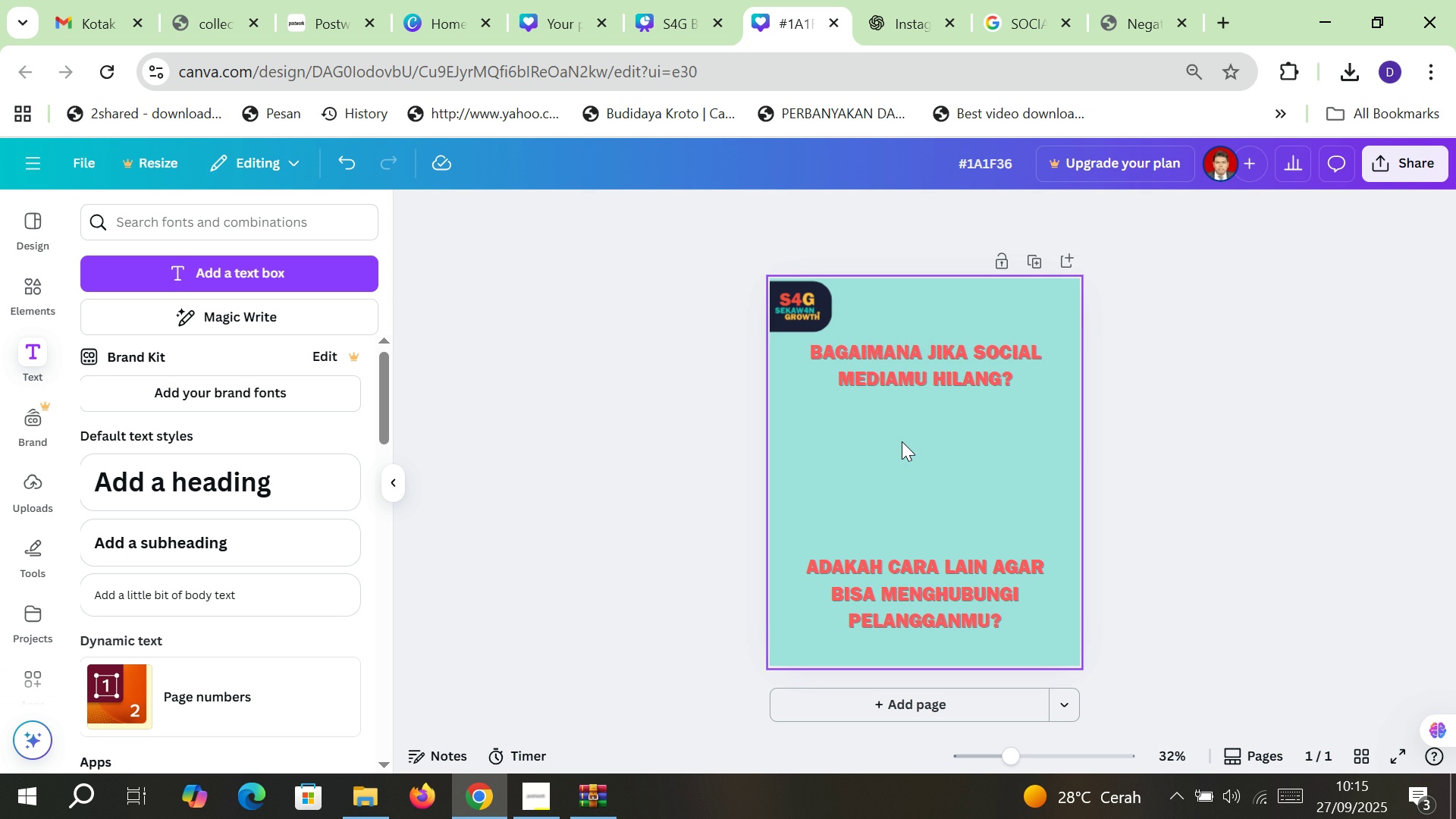 
key(Delete)
 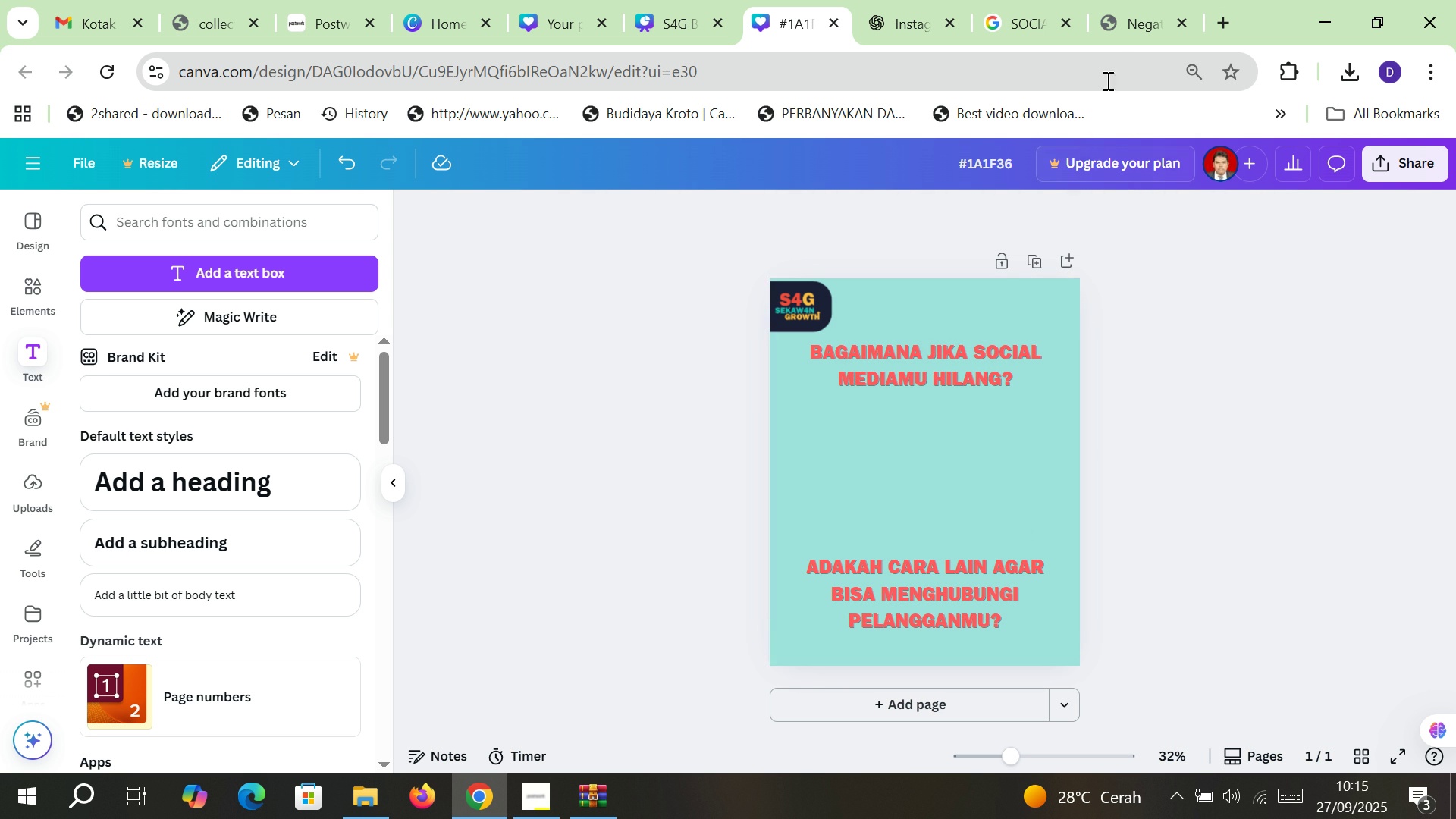 
left_click([1122, 34])
 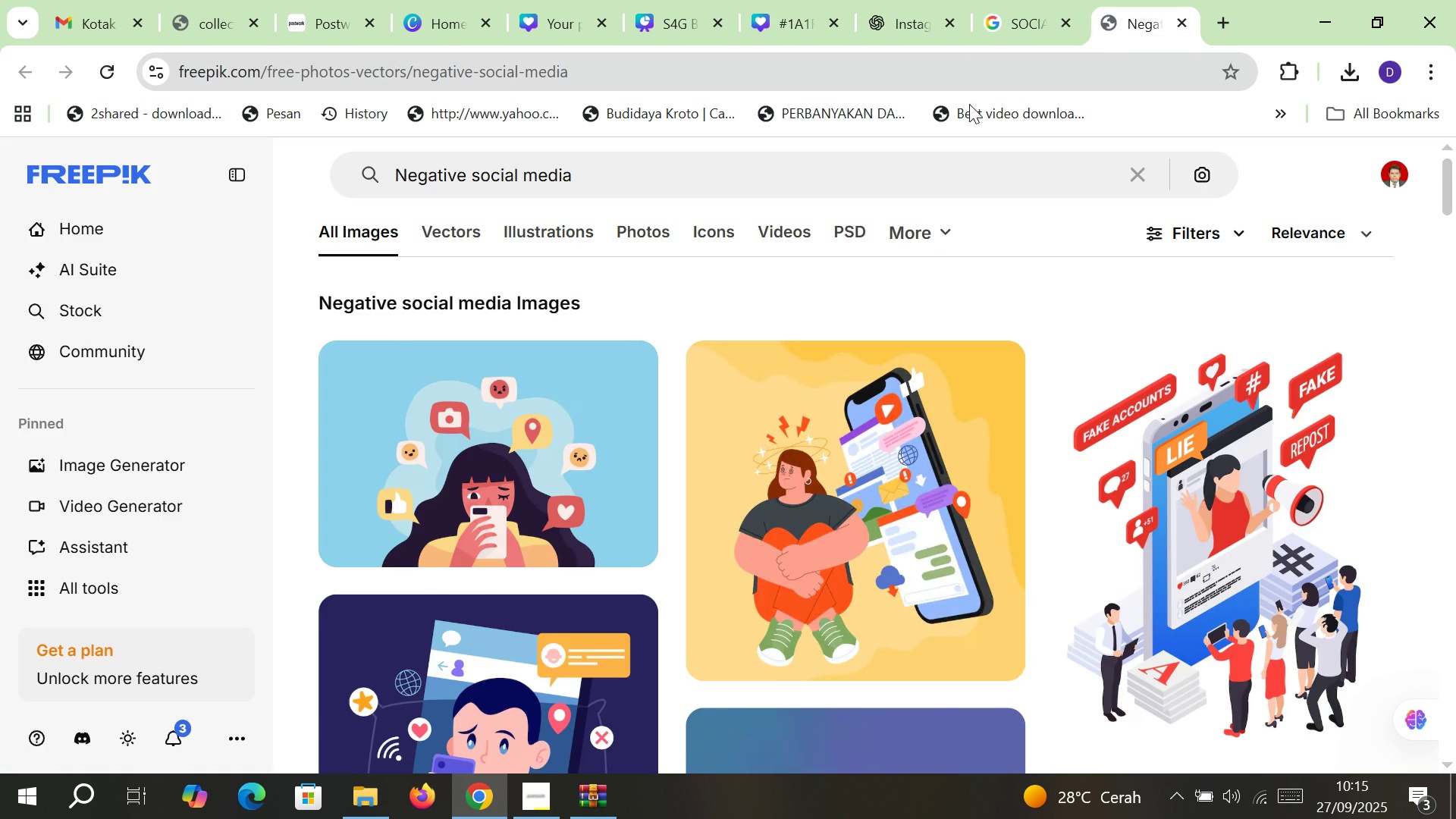 
left_click([1012, 0])
 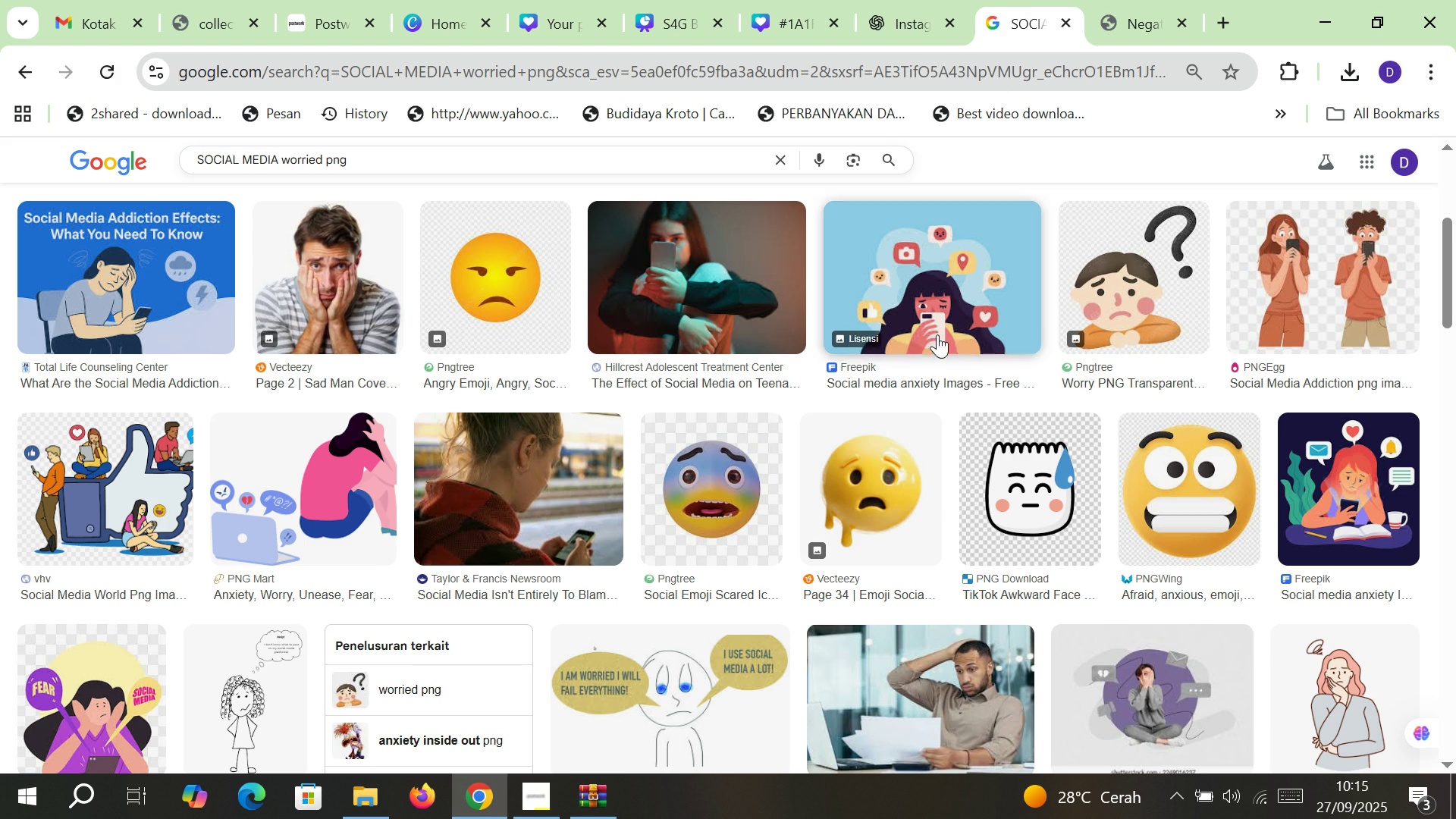 
scroll: coordinate [906, 425], scroll_direction: up, amount: 3.0
 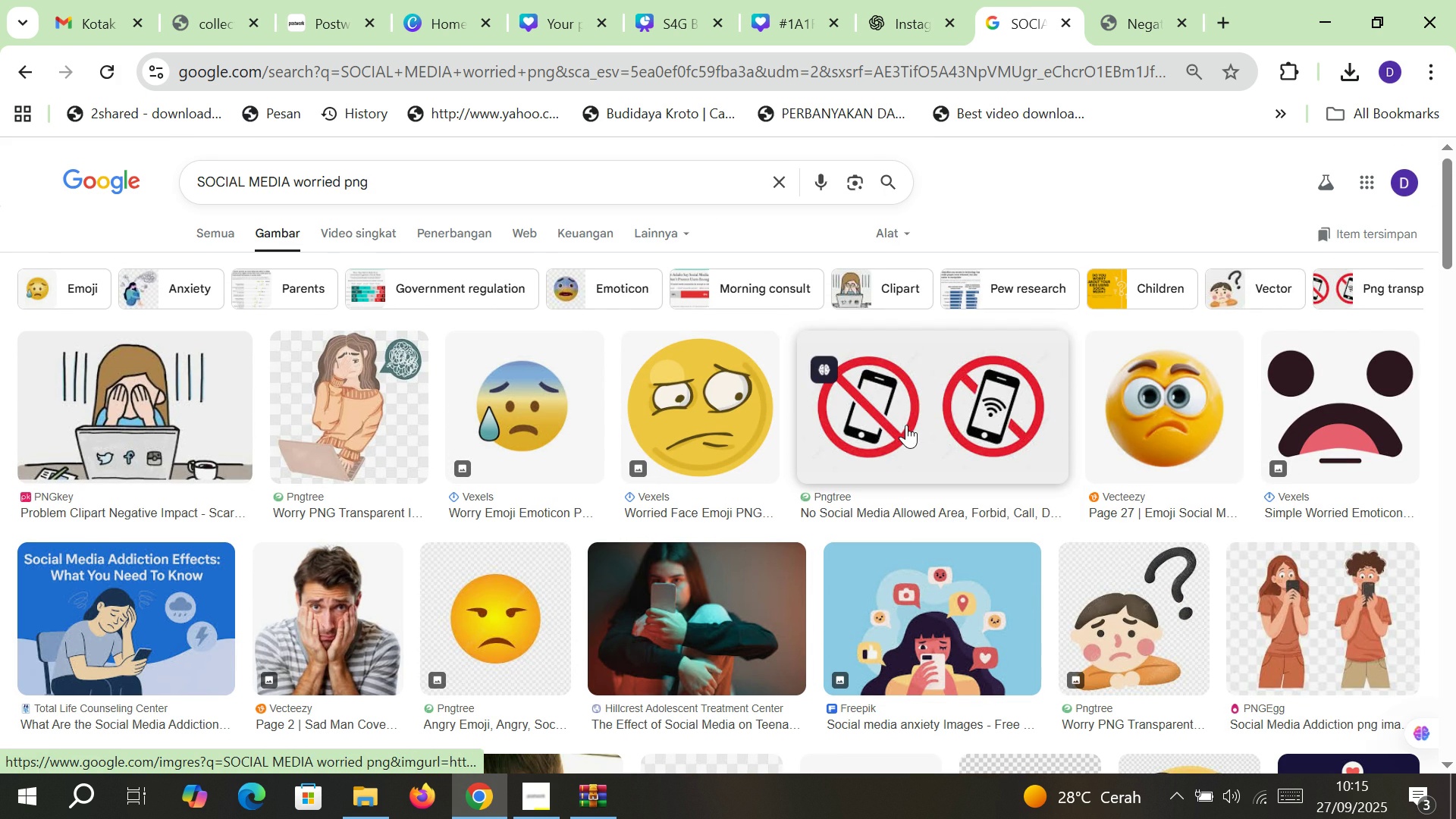 
mouse_move([890, 431])